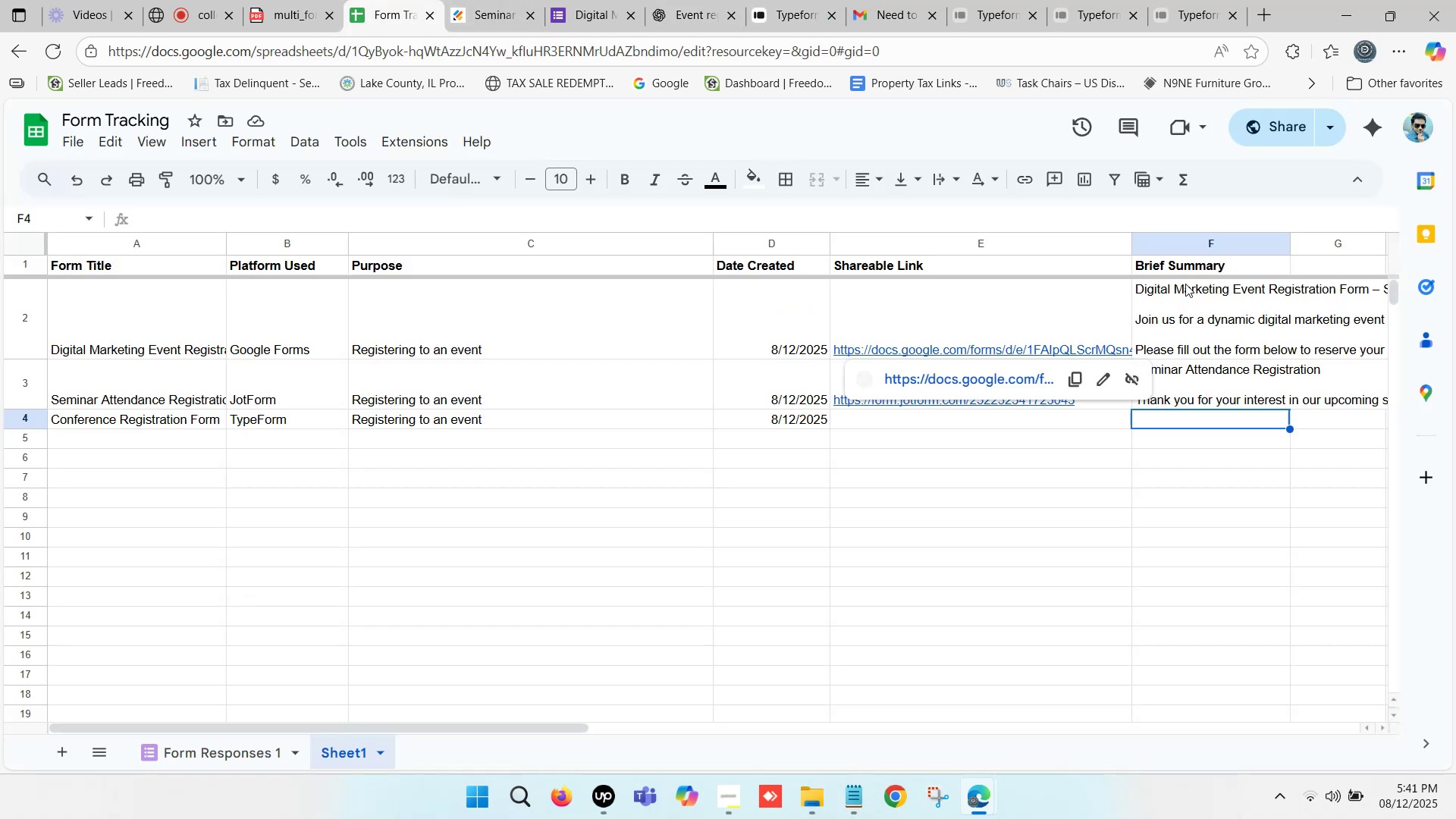 
left_click([1188, 271])
 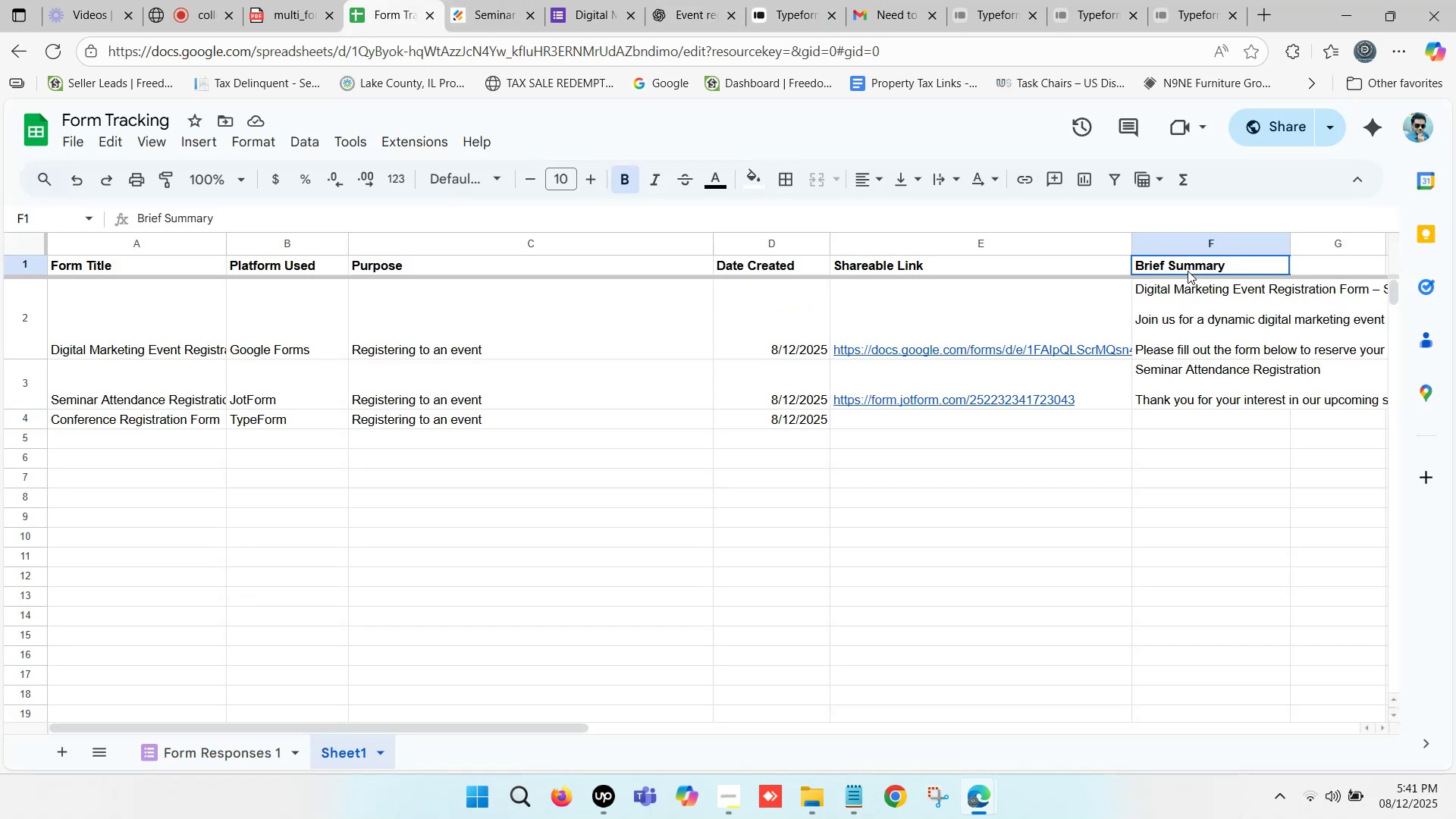 
key(Control+C)
 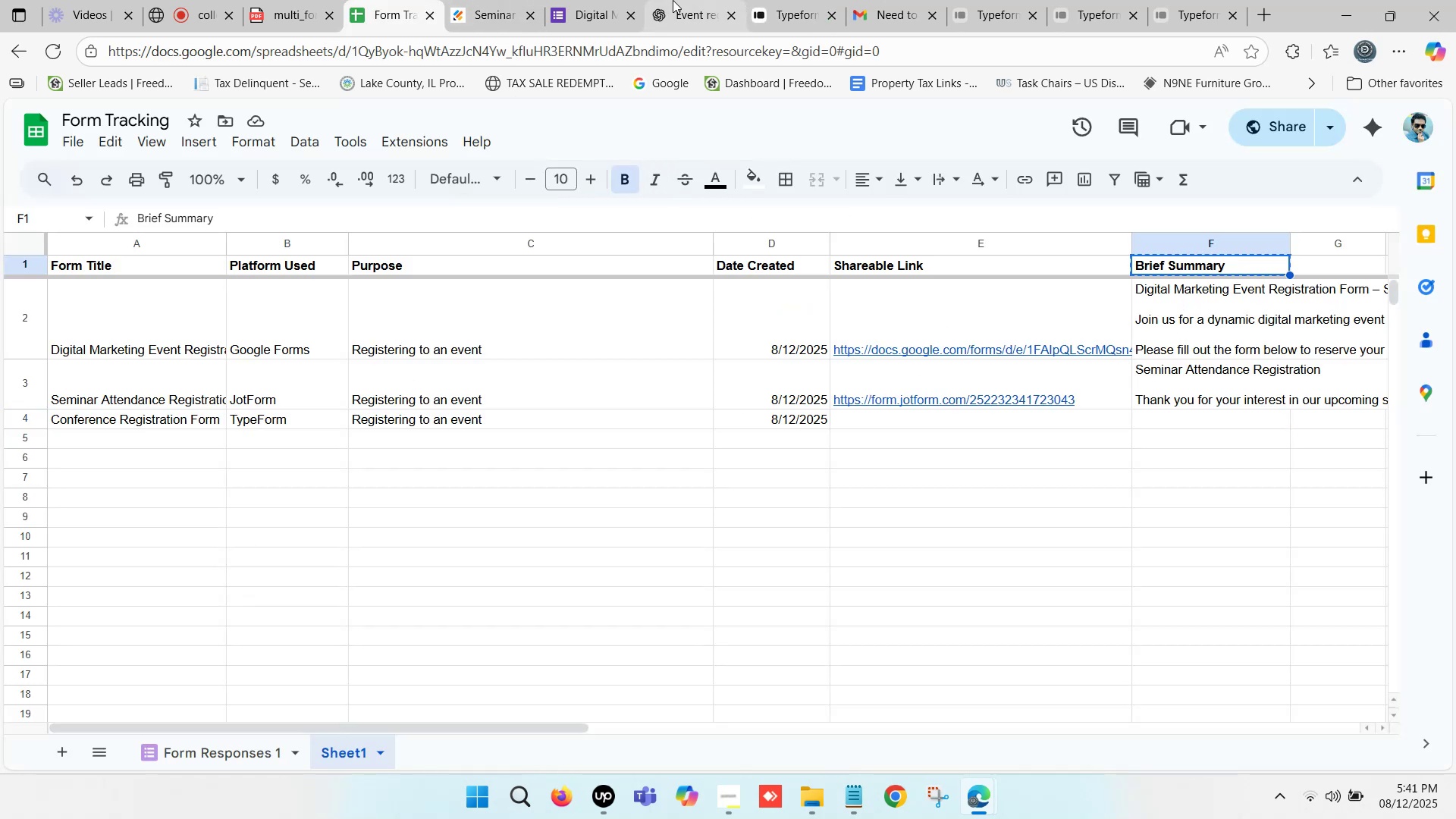 
left_click([673, 0])
 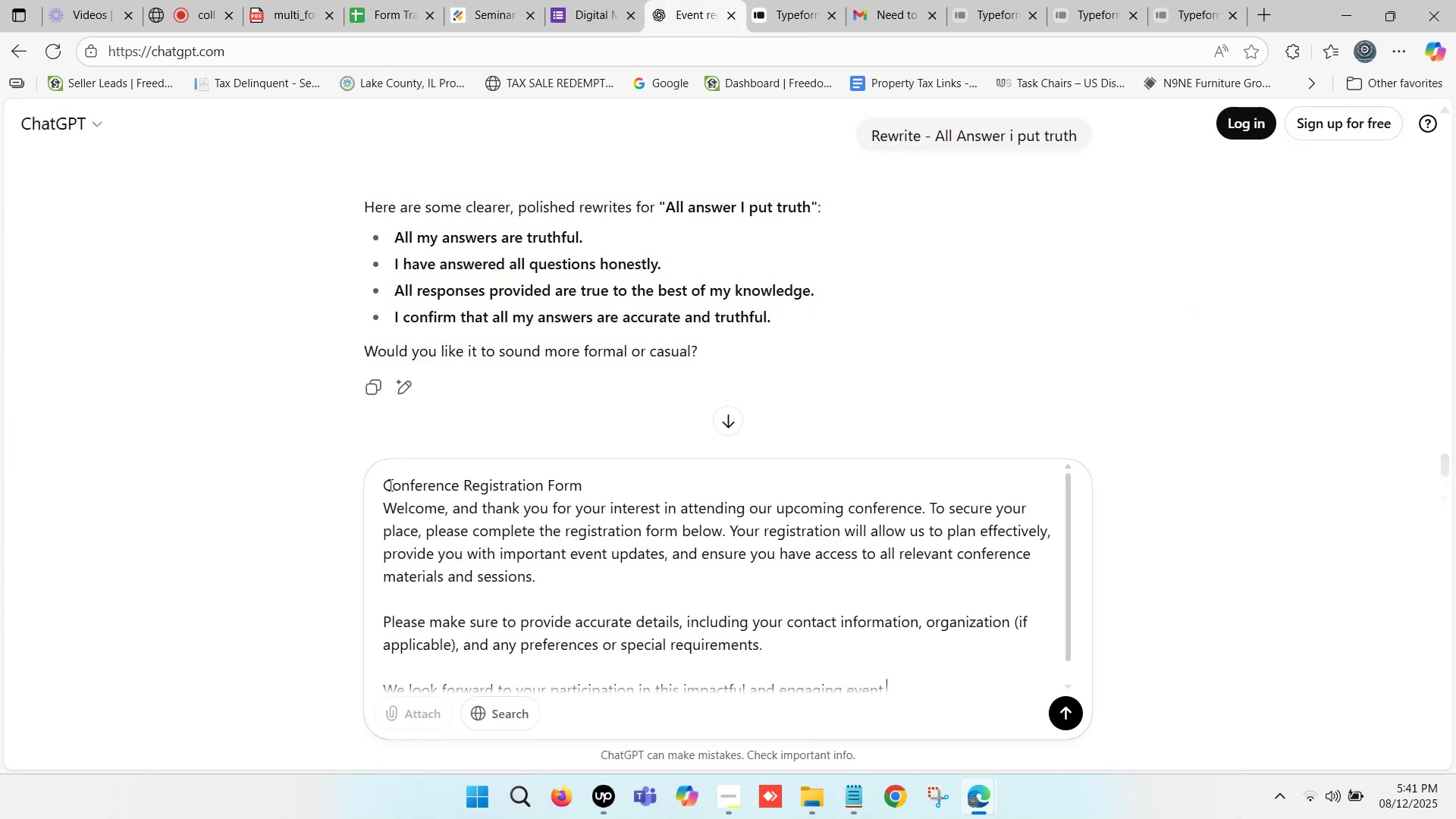 
left_click([381, 476])
 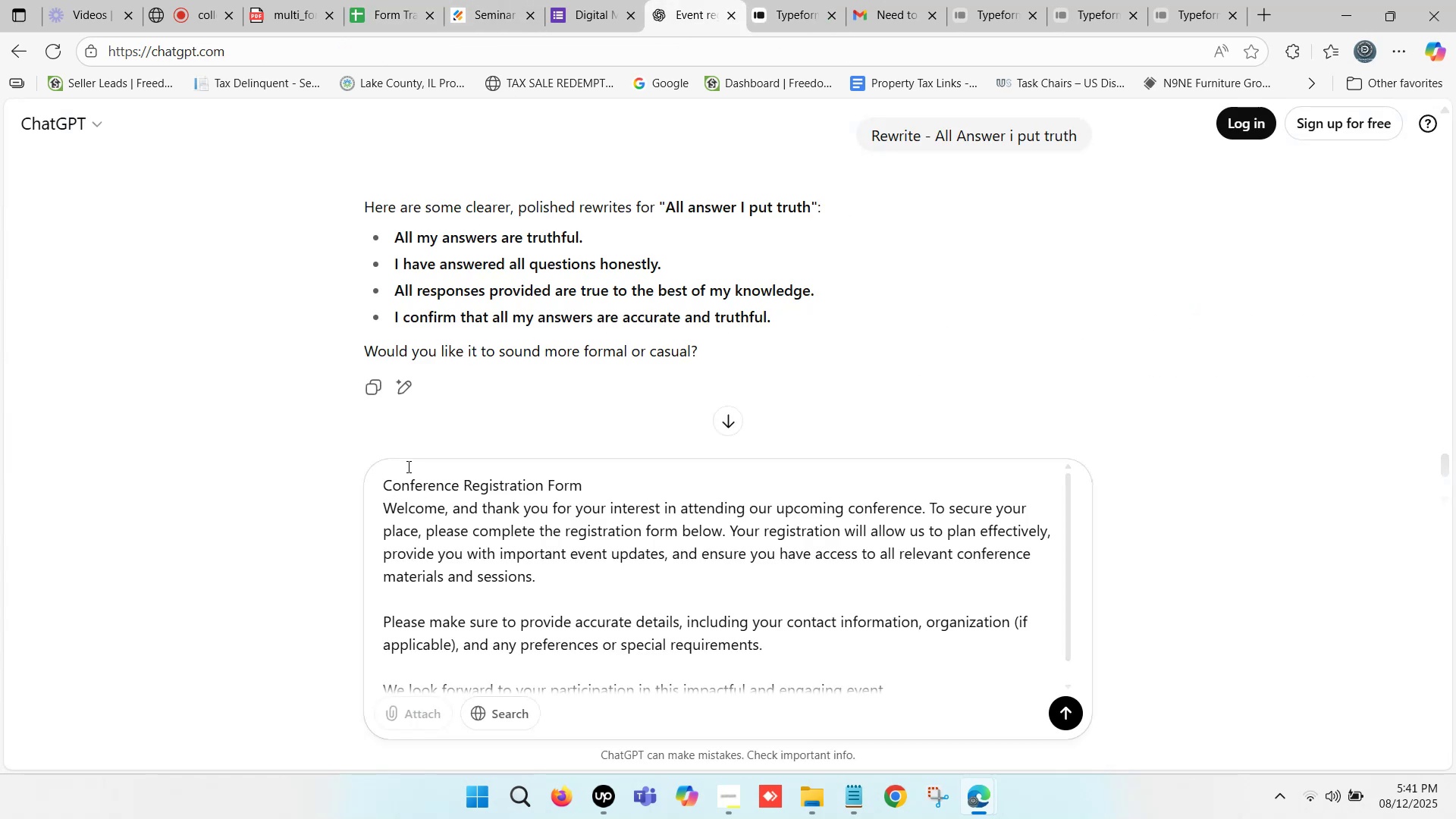 
left_click([406, 463])
 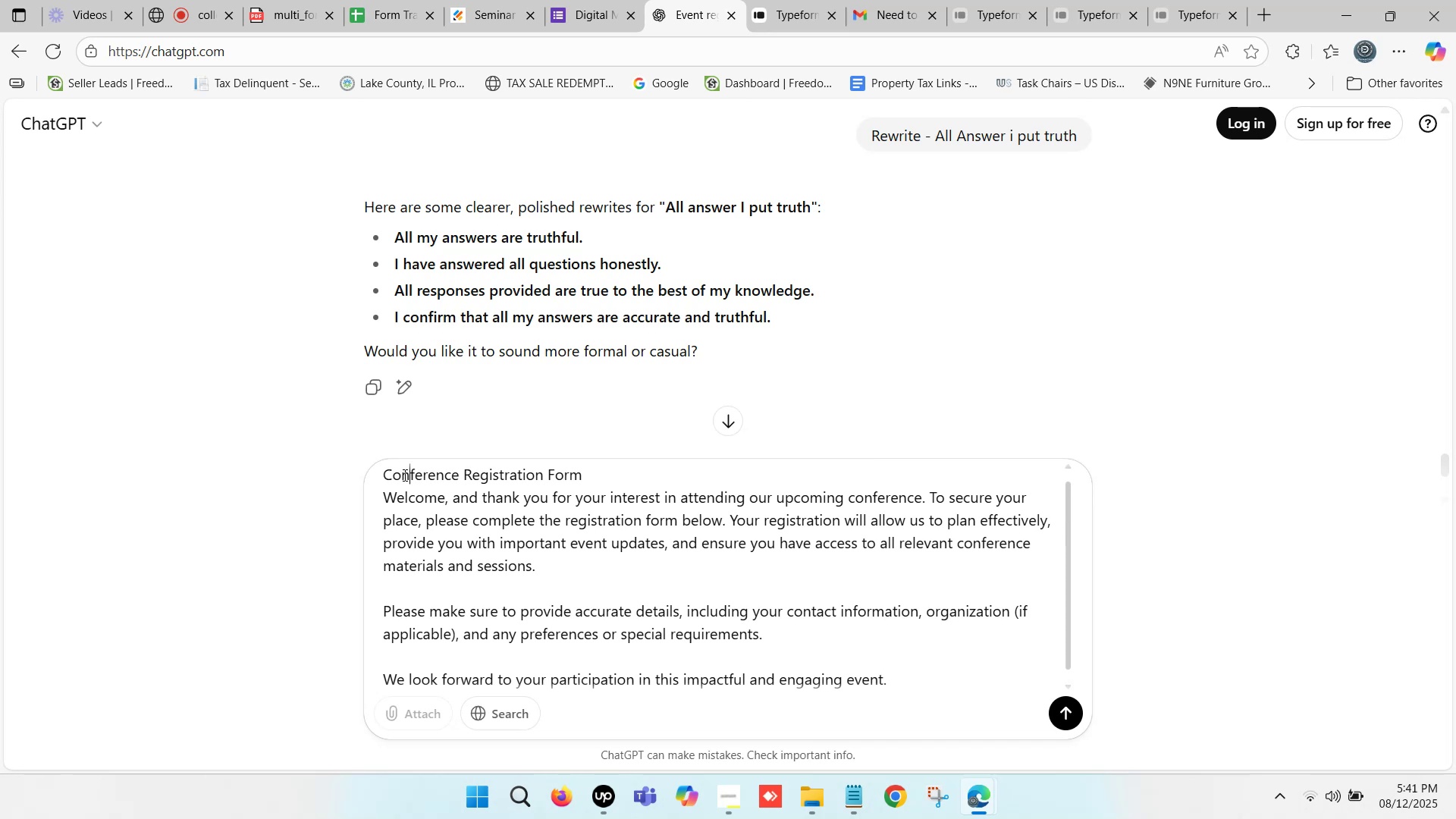 
scroll: coordinate [398, 479], scroll_direction: up, amount: 2.0
 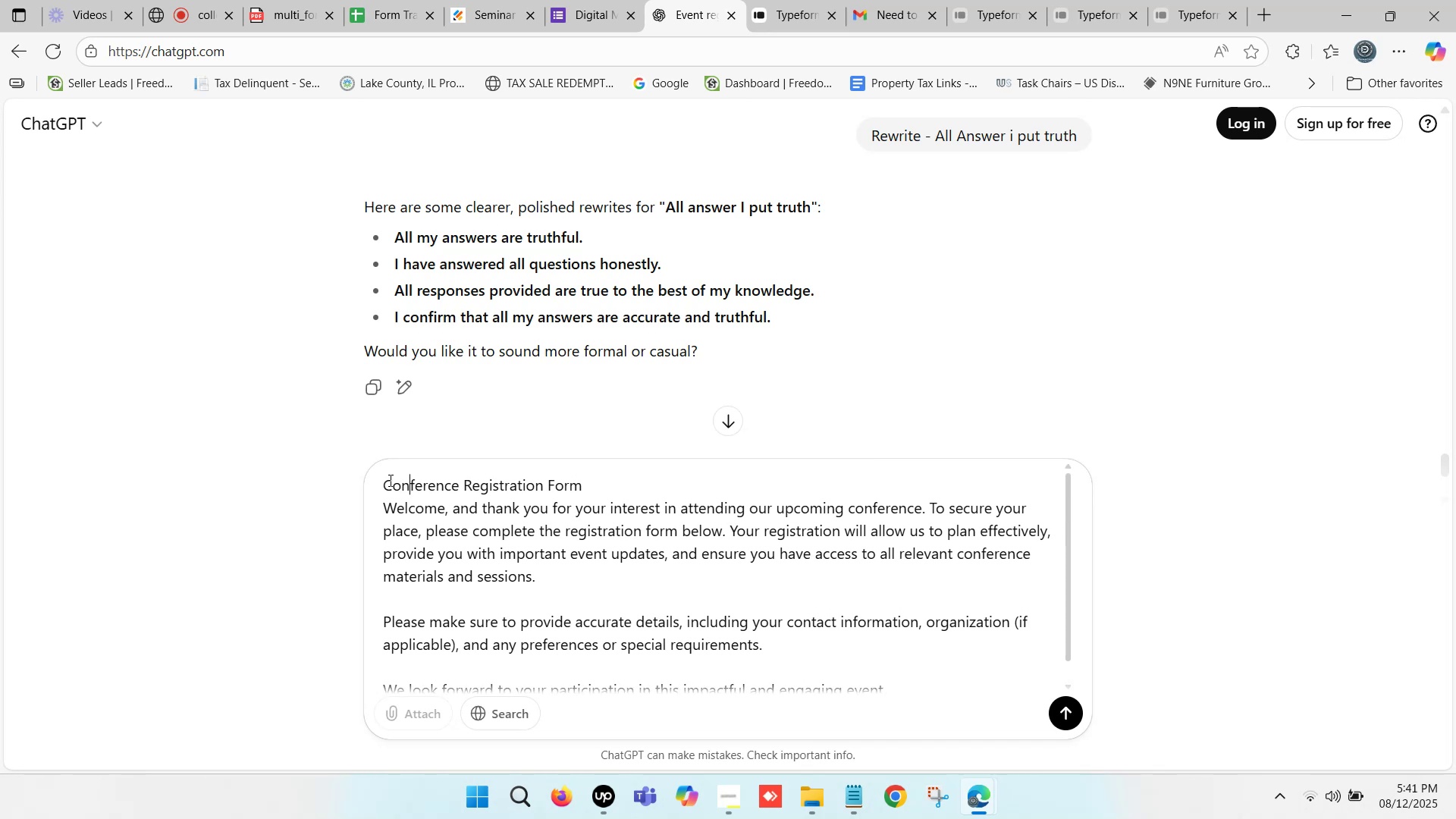 
left_click([381, 486])
 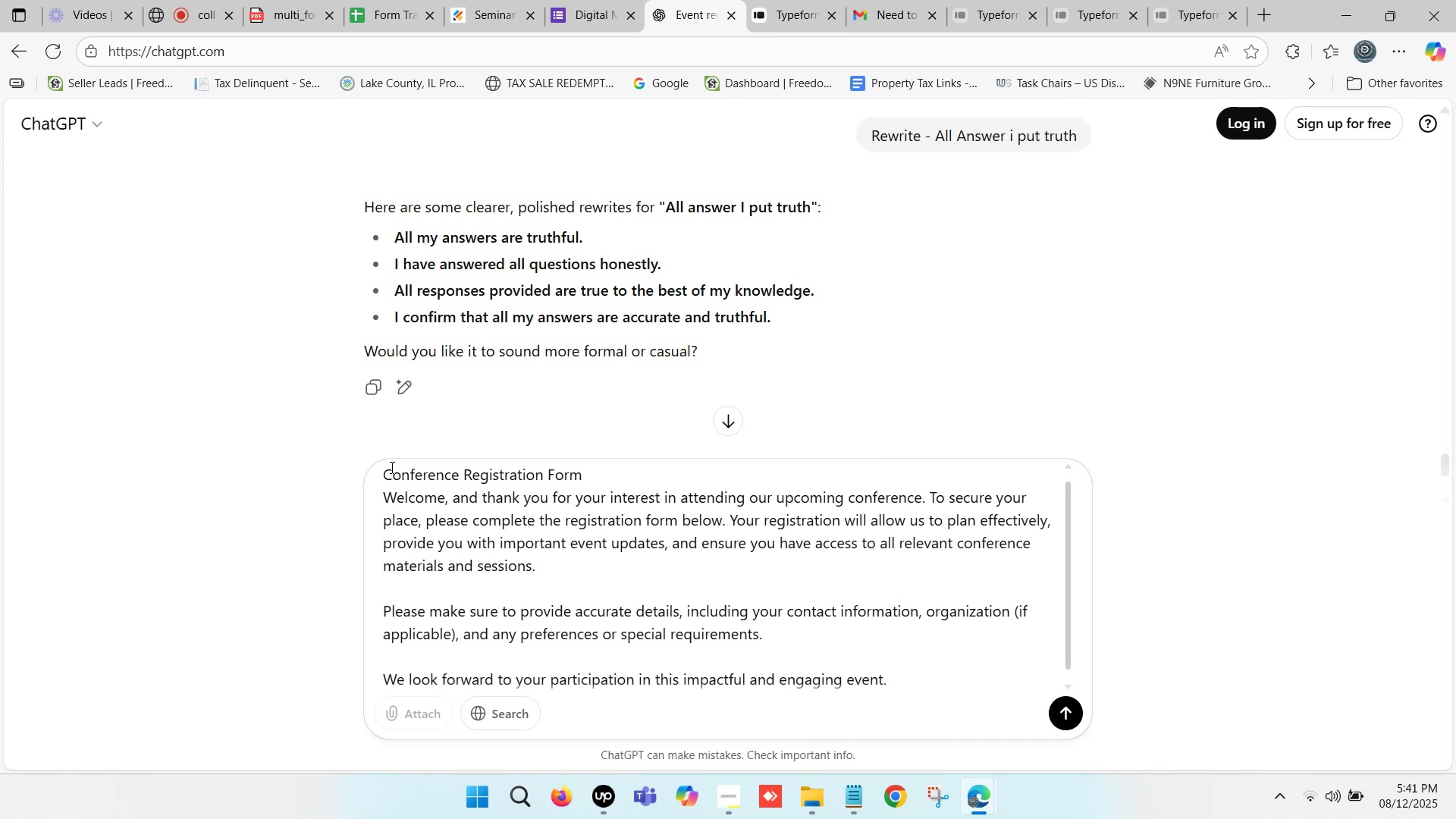 
left_click([388, 465])
 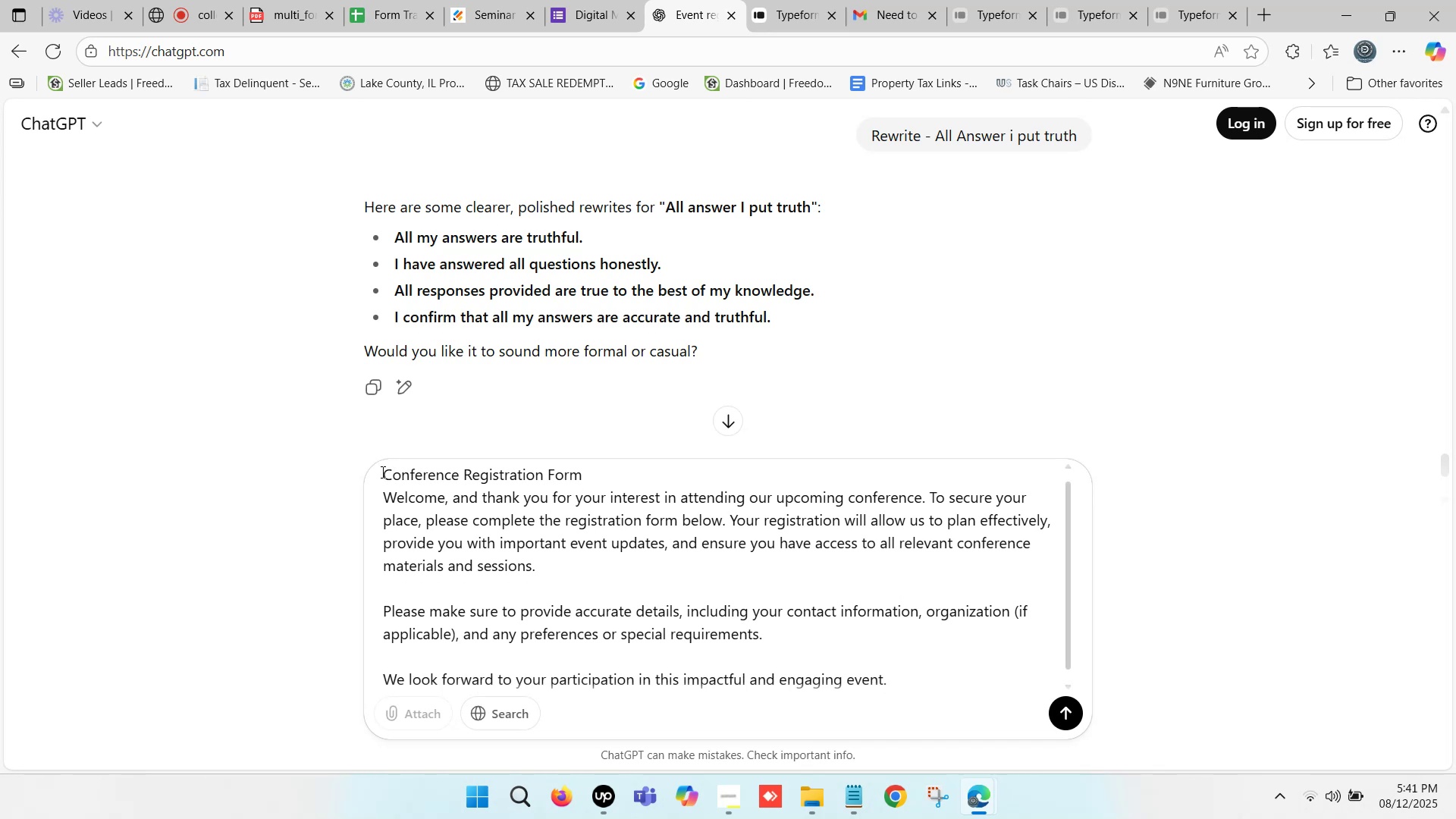 
left_click([381, 472])
 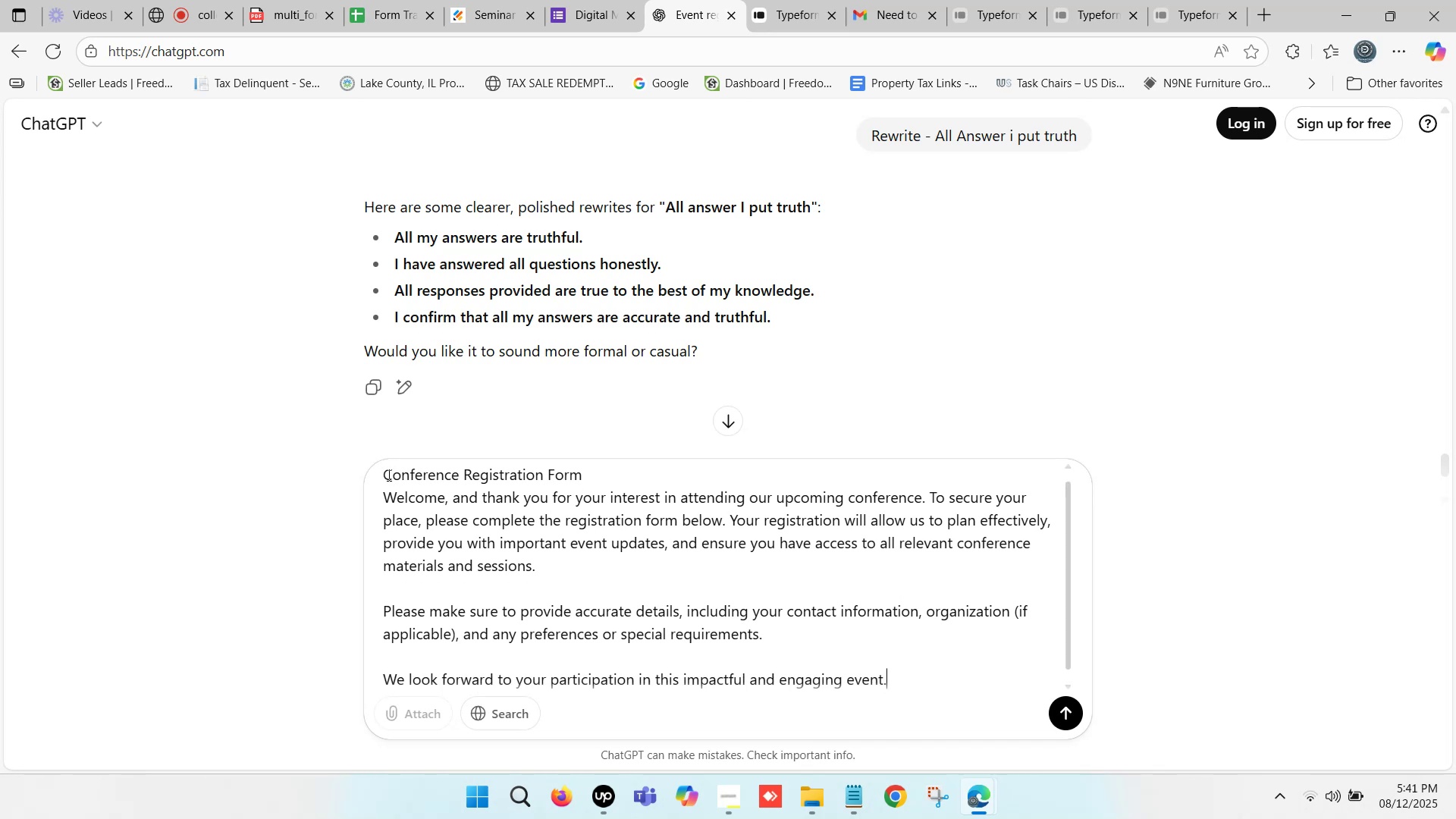 
left_click([388, 473])
 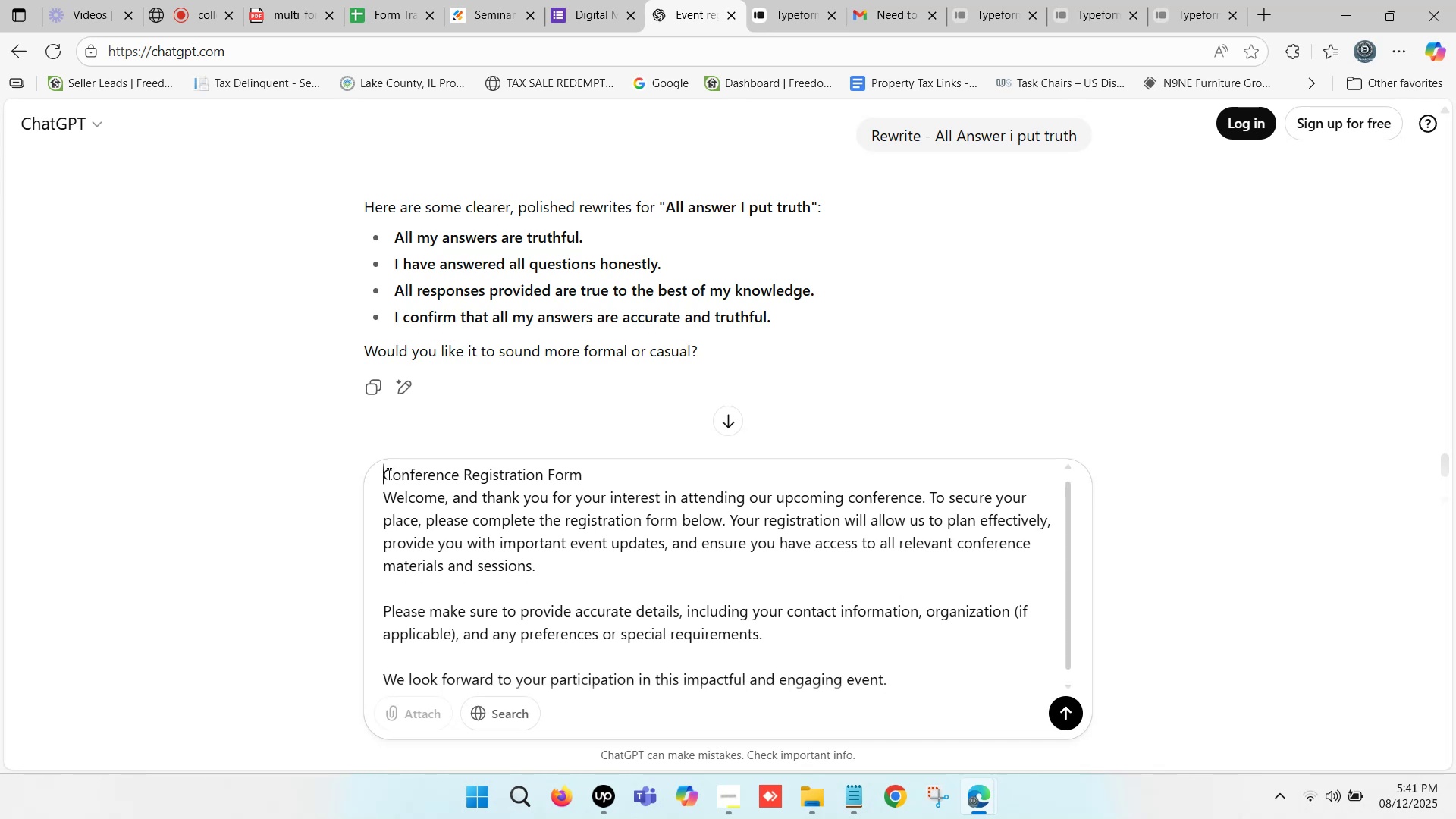 
key(Control+V)
 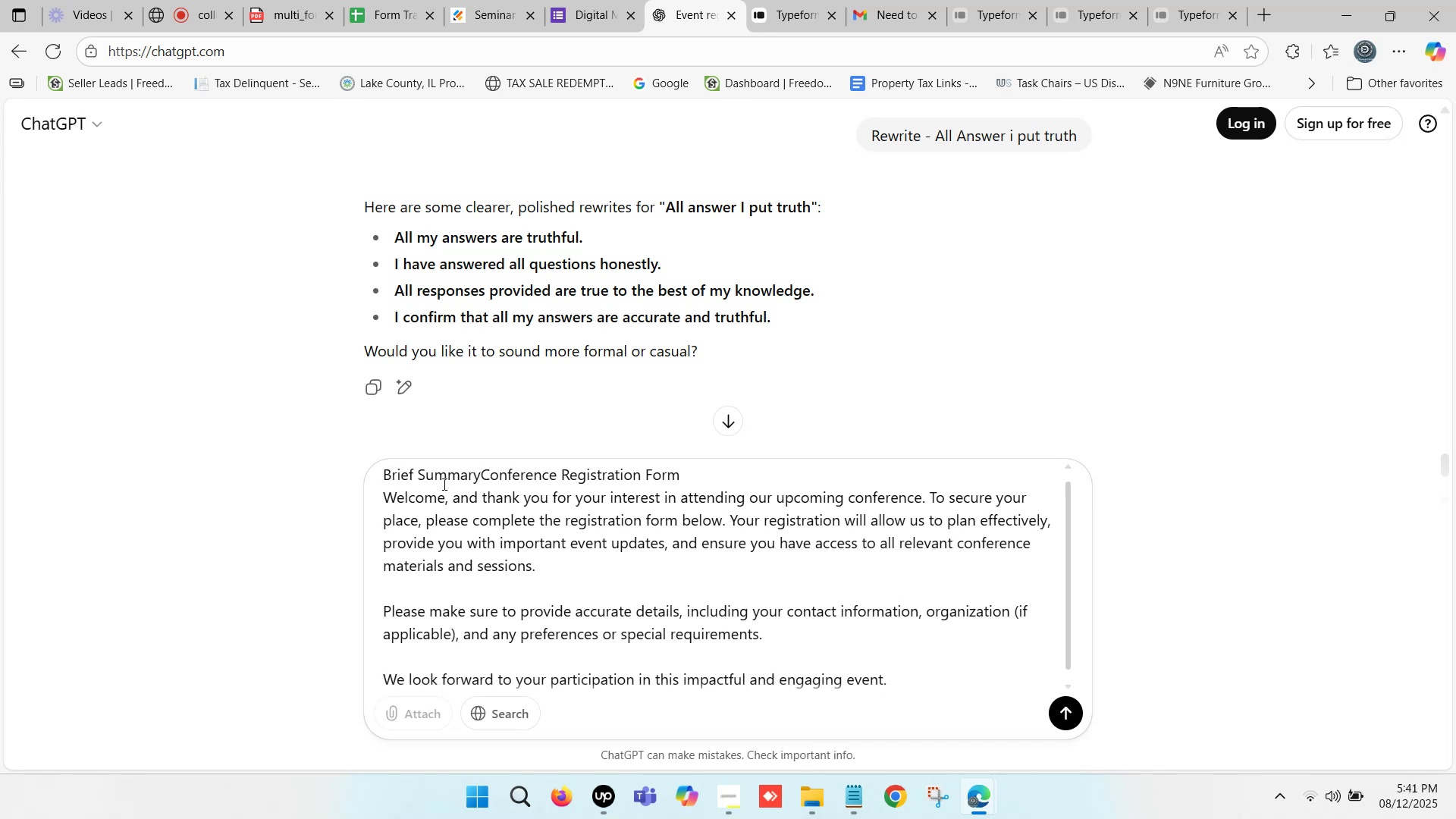 
key(Space)
 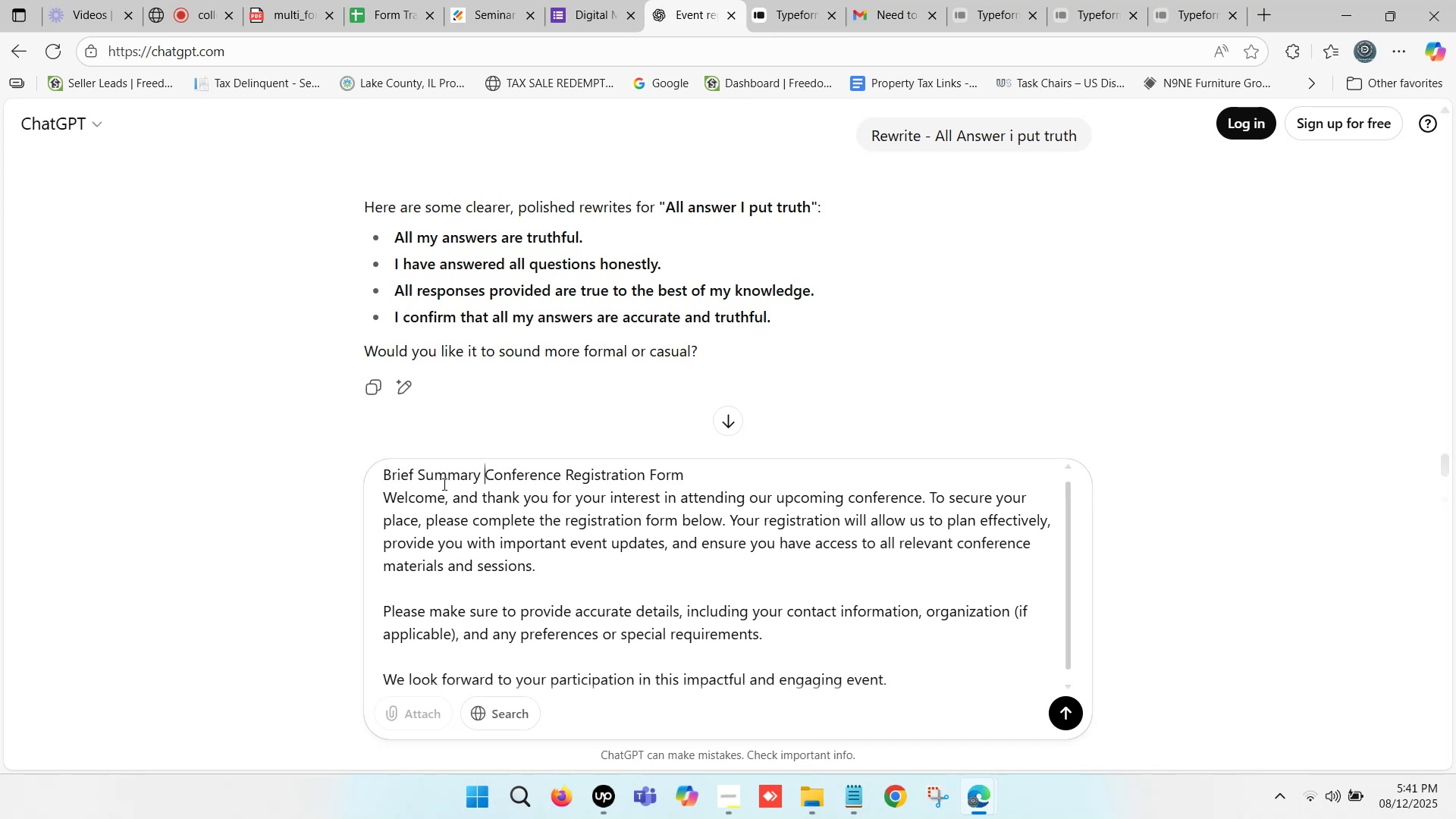 
key(Minus)
 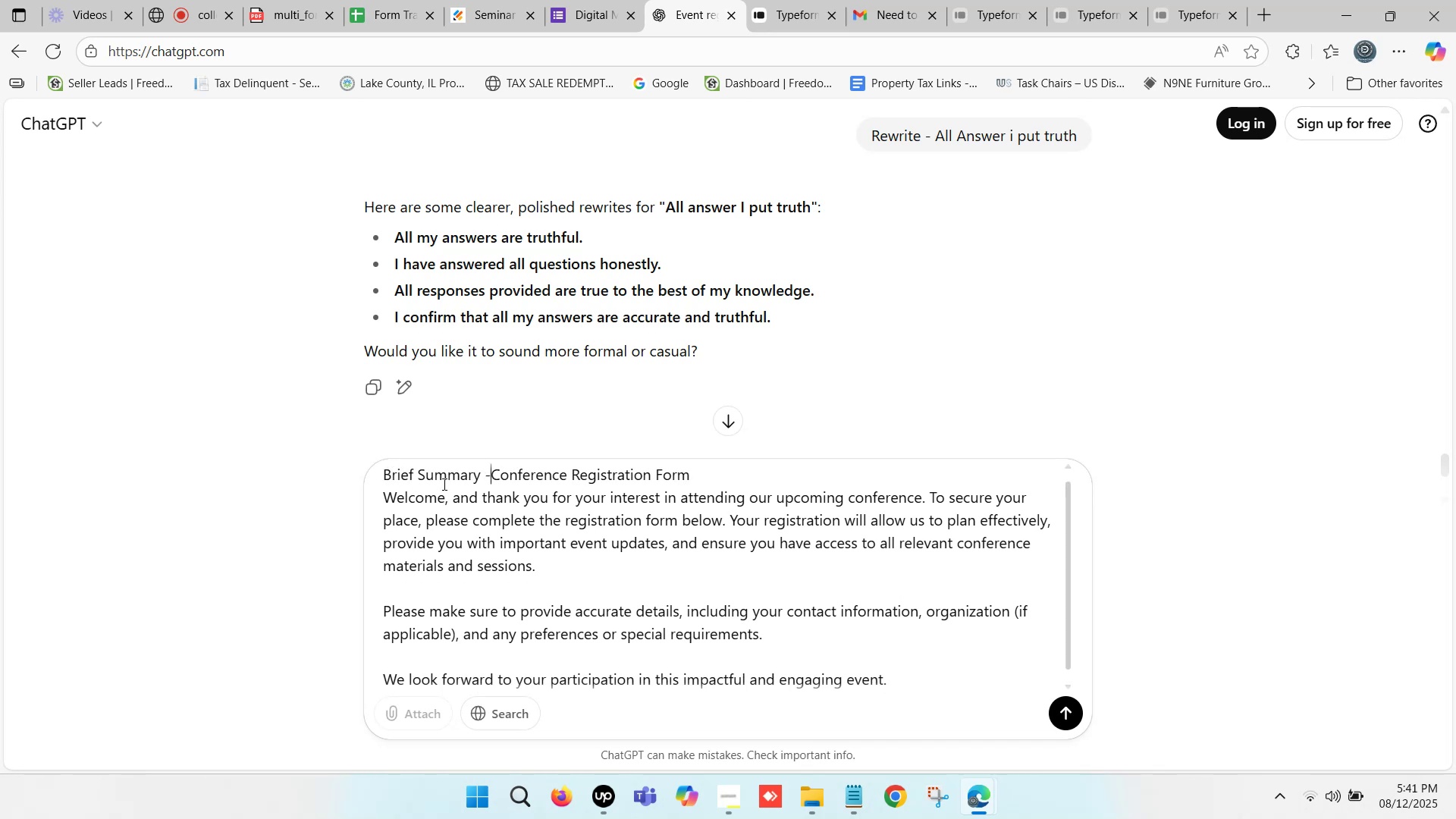 
key(Space)
 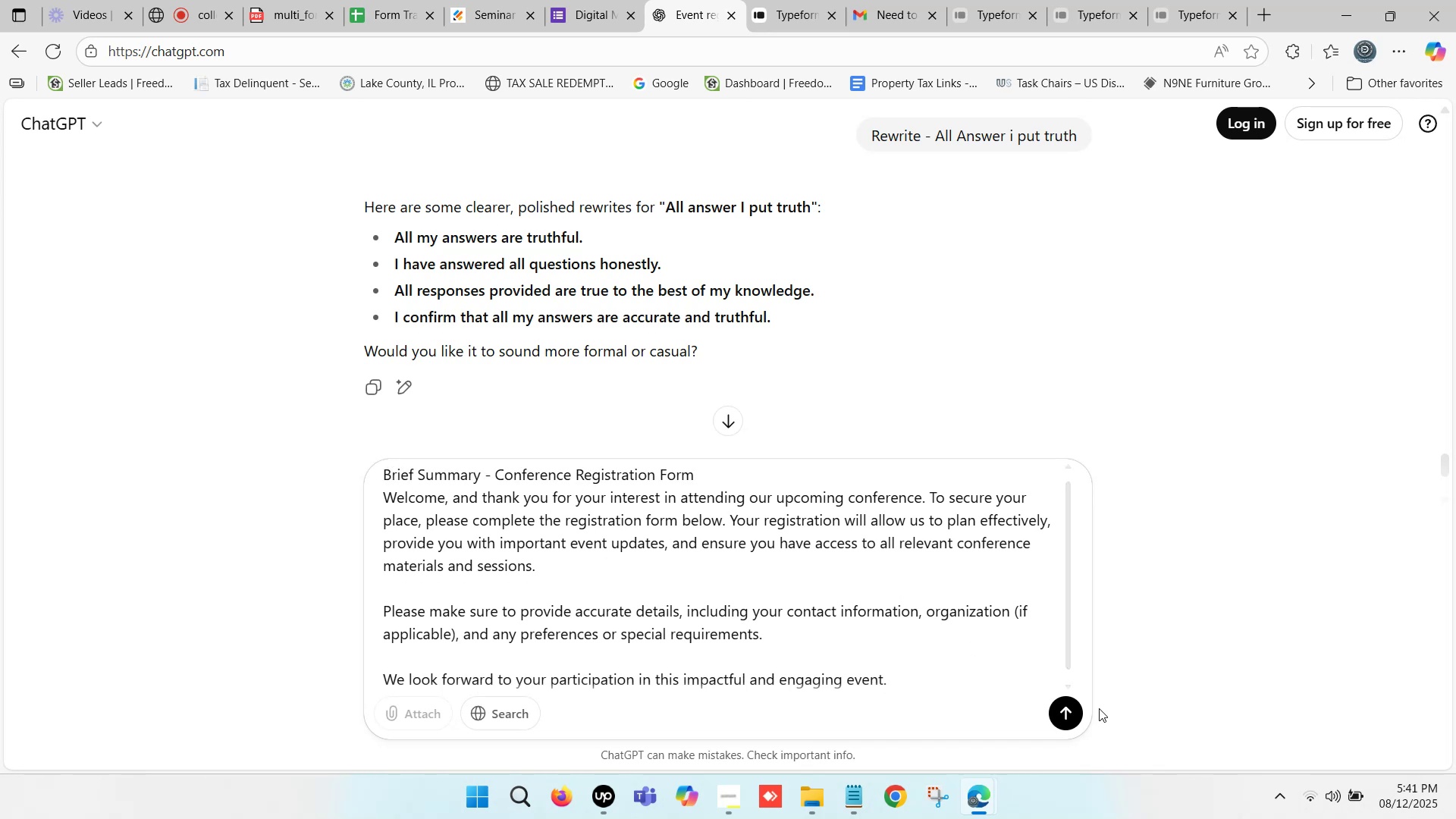 
left_click([1075, 714])
 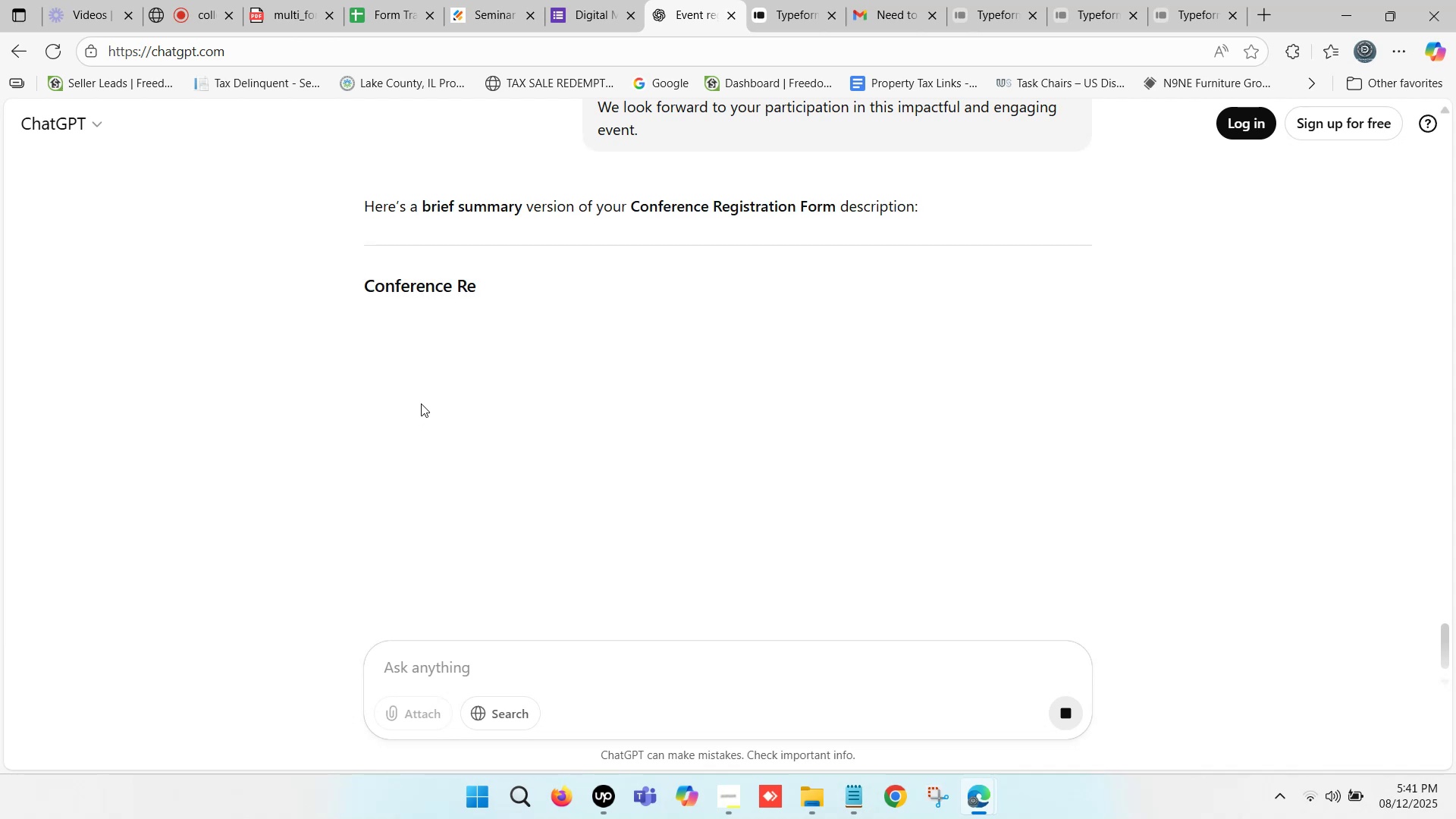 
wait(9.05)
 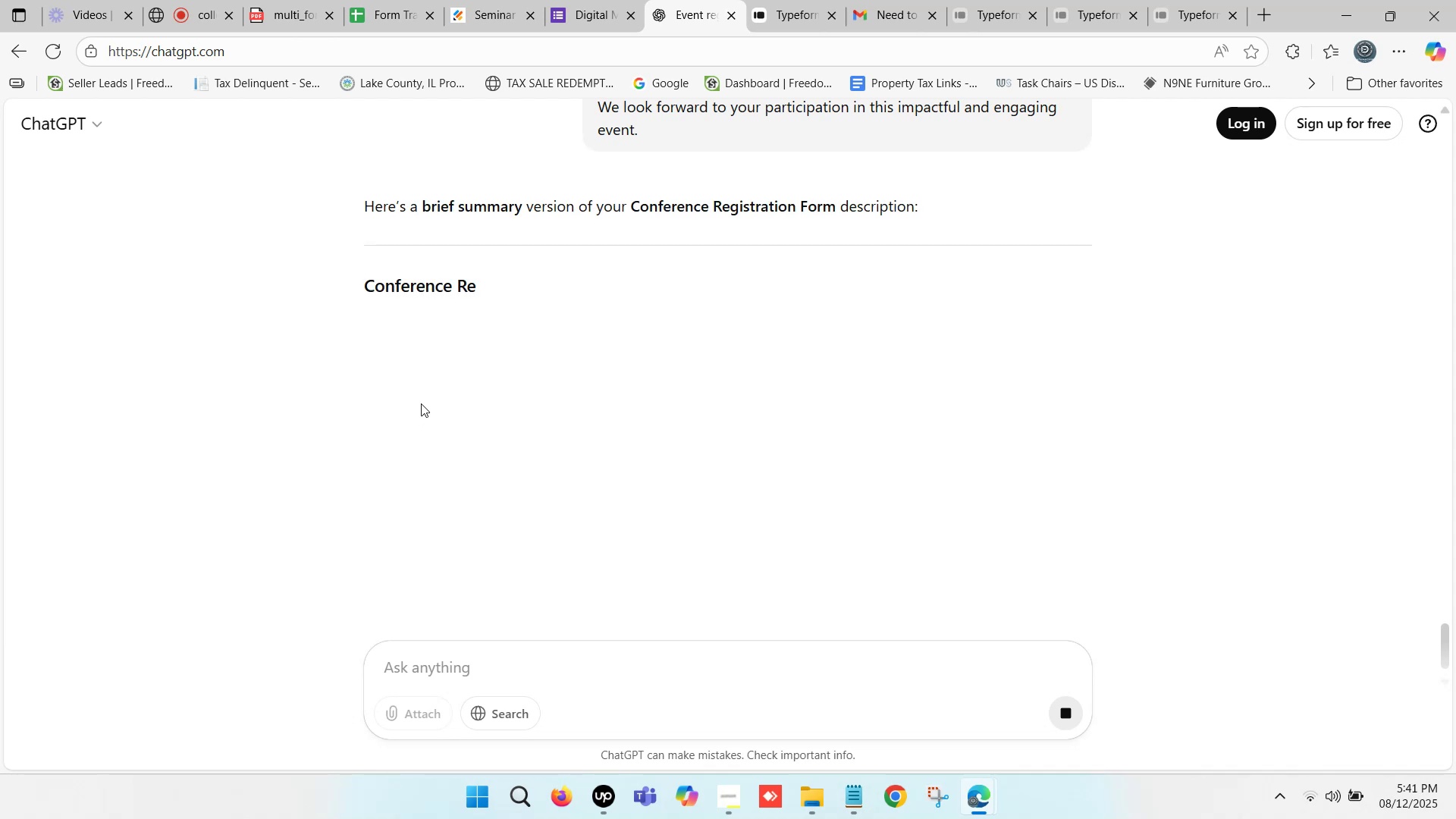 
left_click_drag(start_coordinate=[366, 310], to_coordinate=[626, 422])
 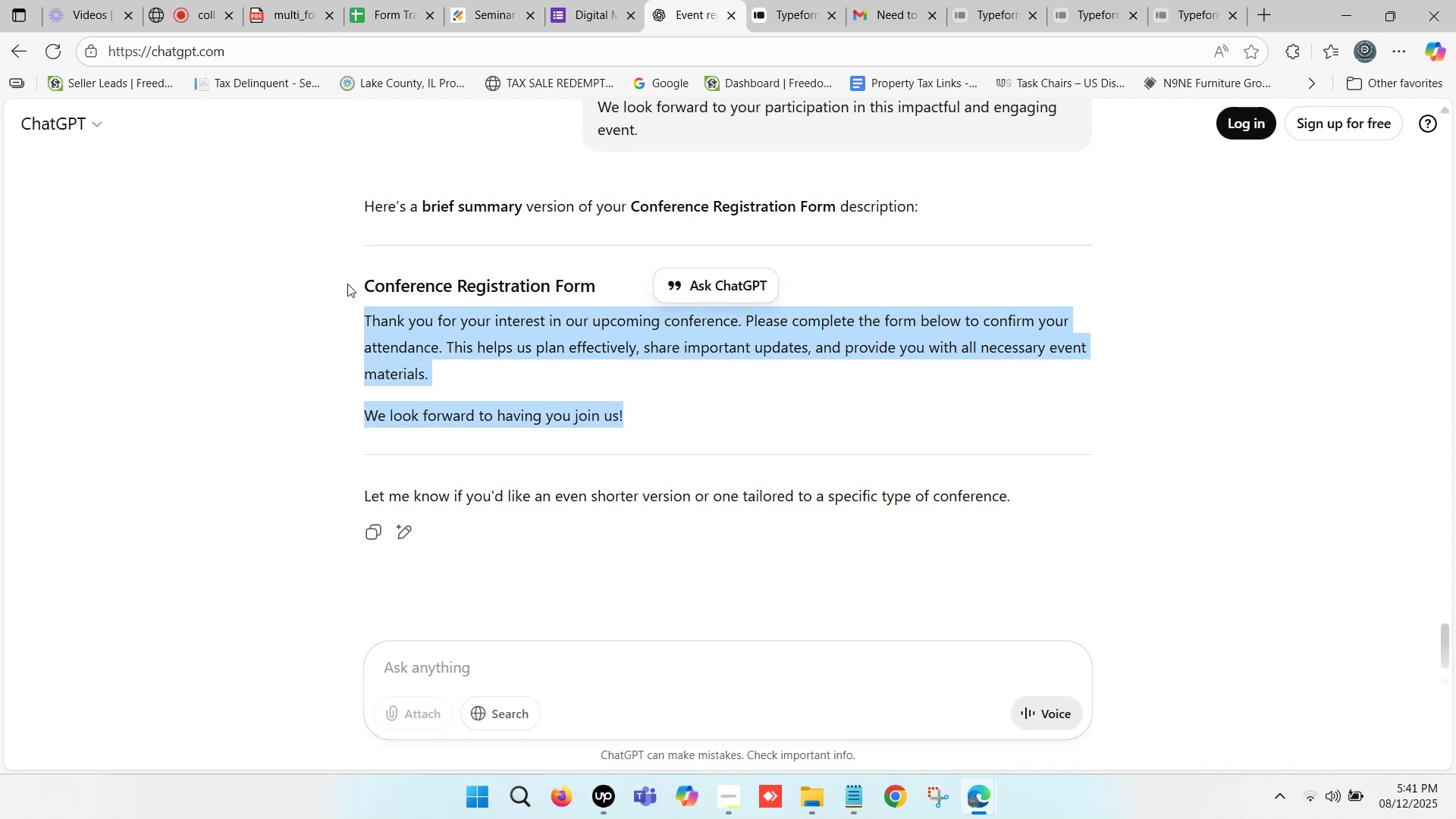 
left_click_drag(start_coordinate=[366, 288], to_coordinate=[631, 403])
 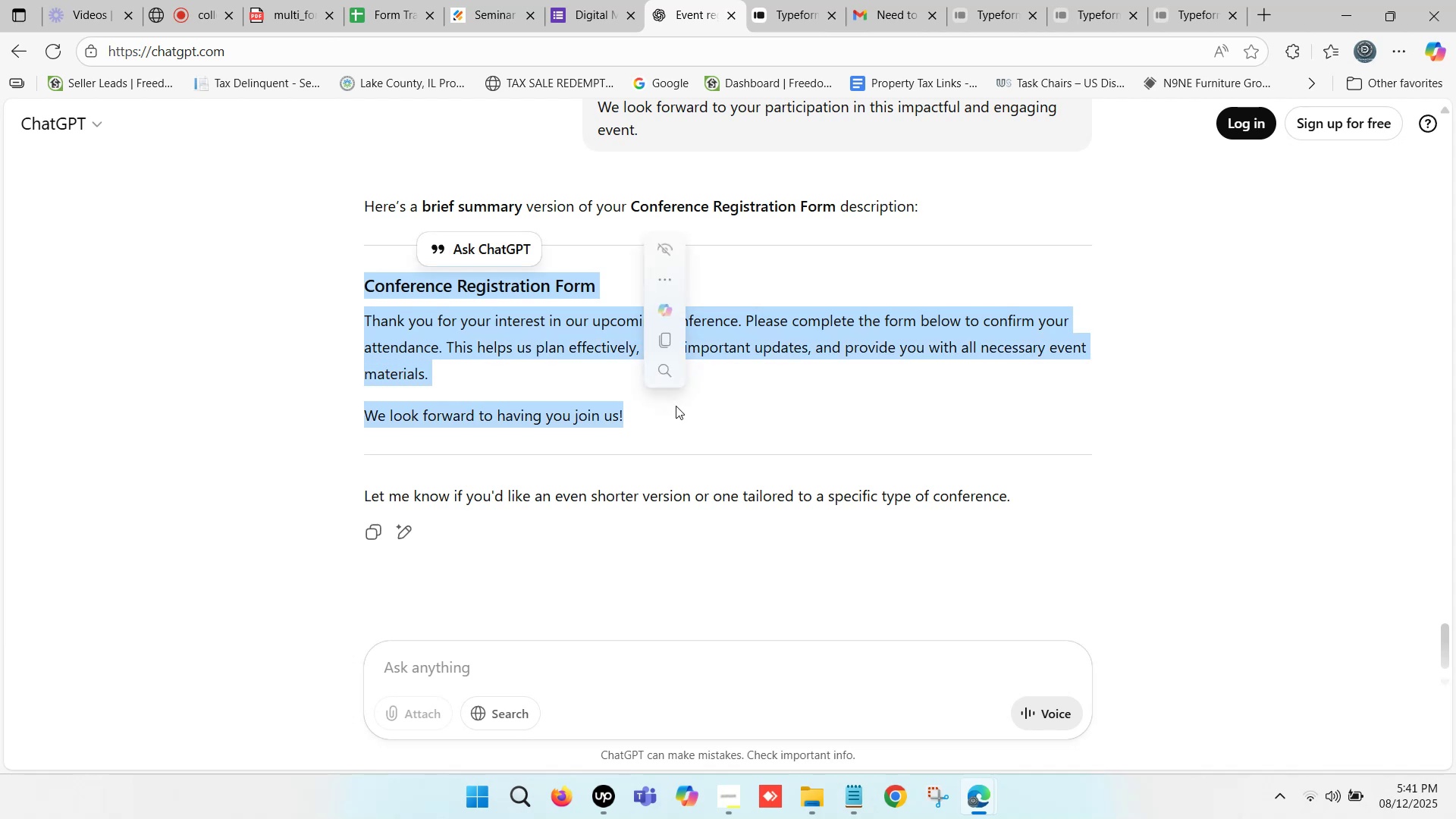 
key(Control+C)
 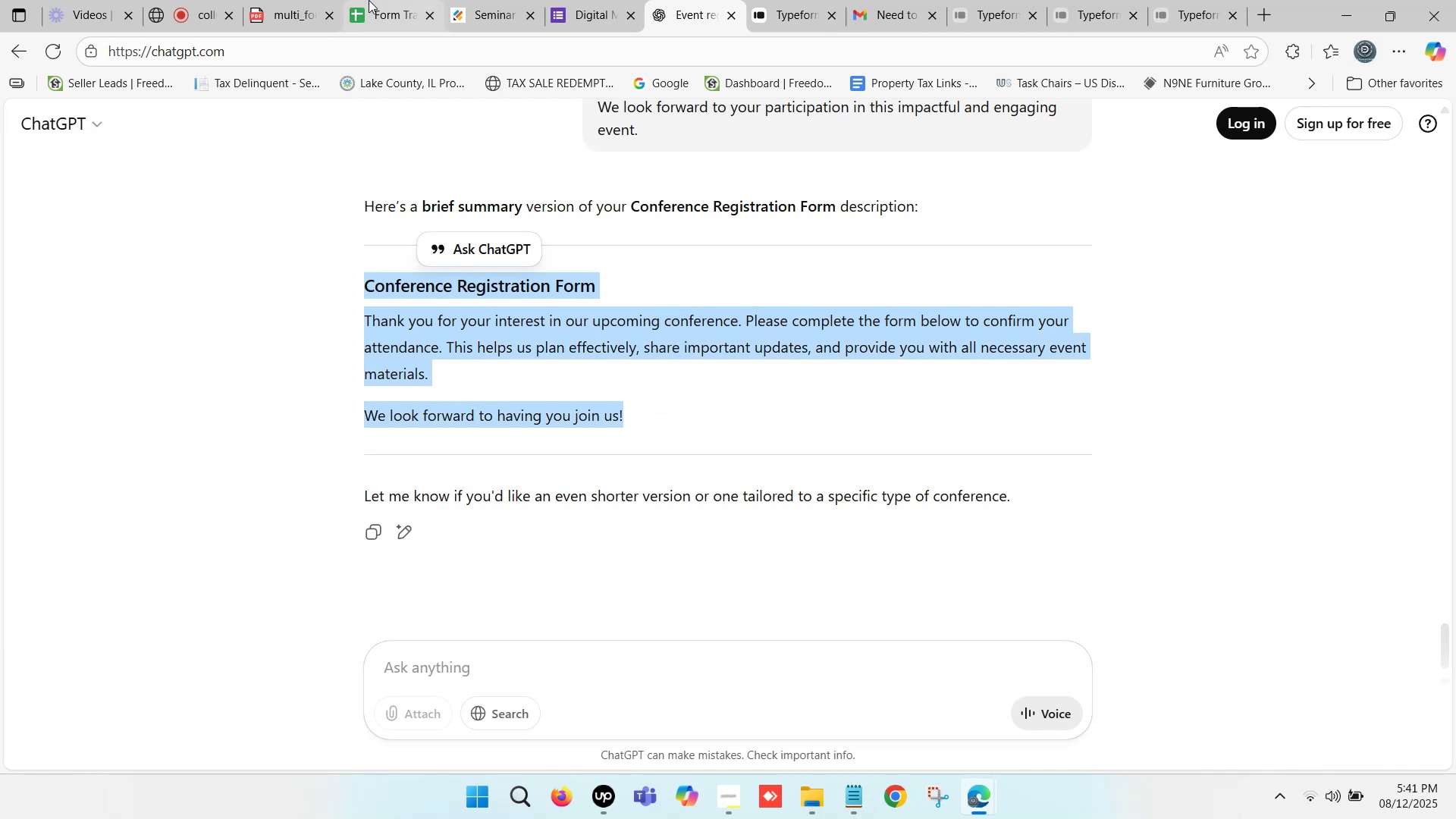 
left_click([369, 0])
 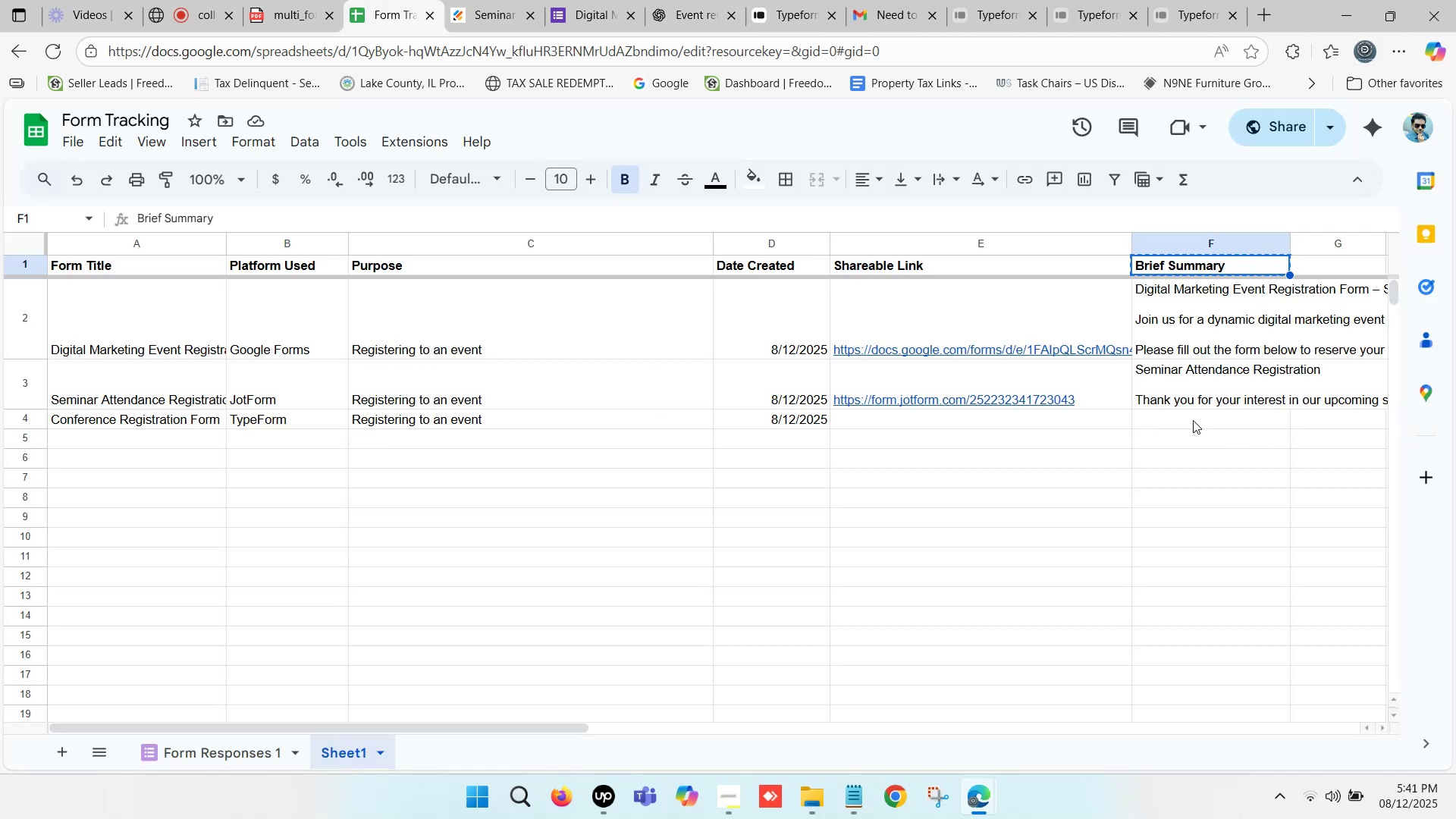 
double_click([1191, 416])
 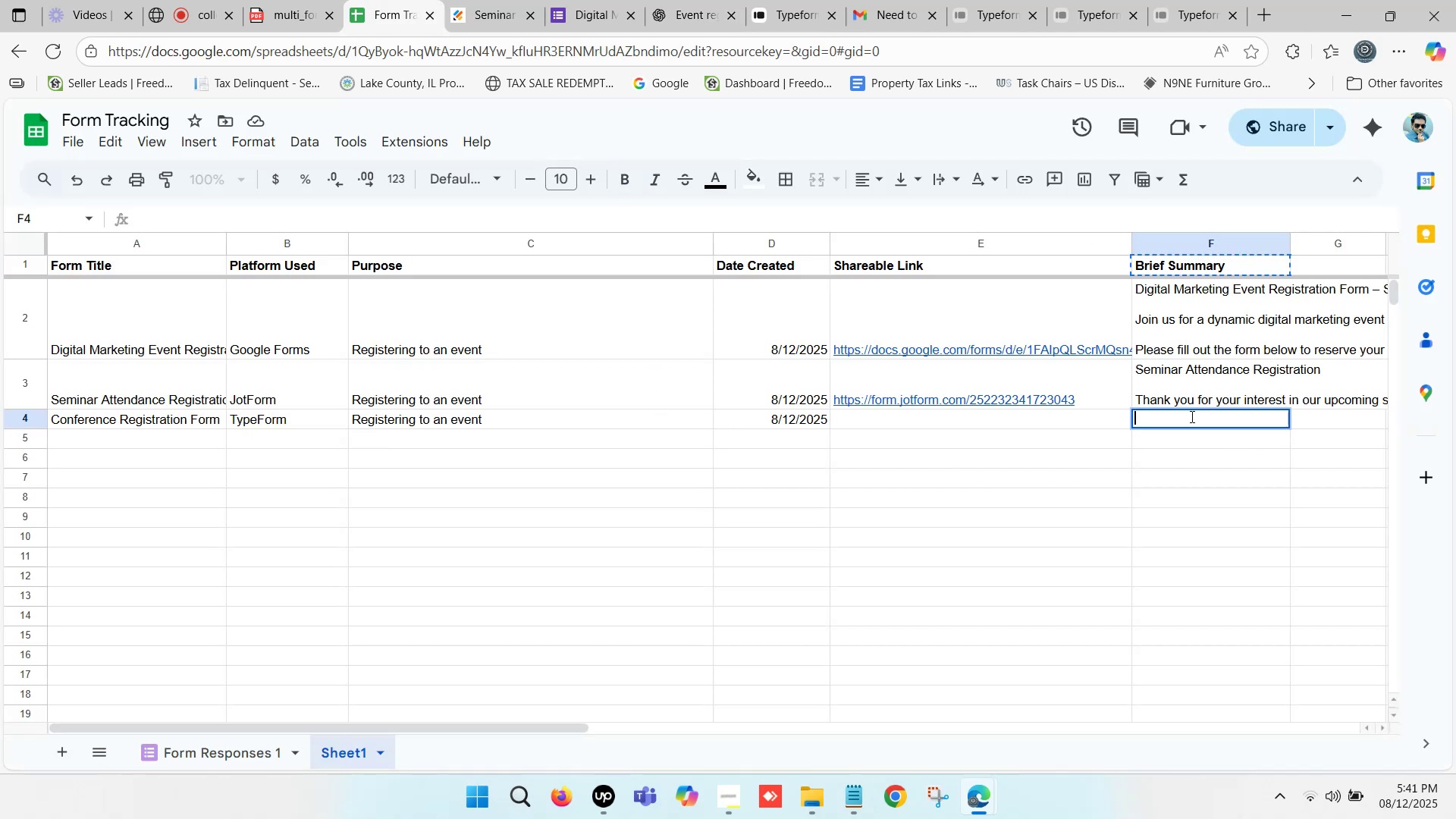 
key(Control+V)
 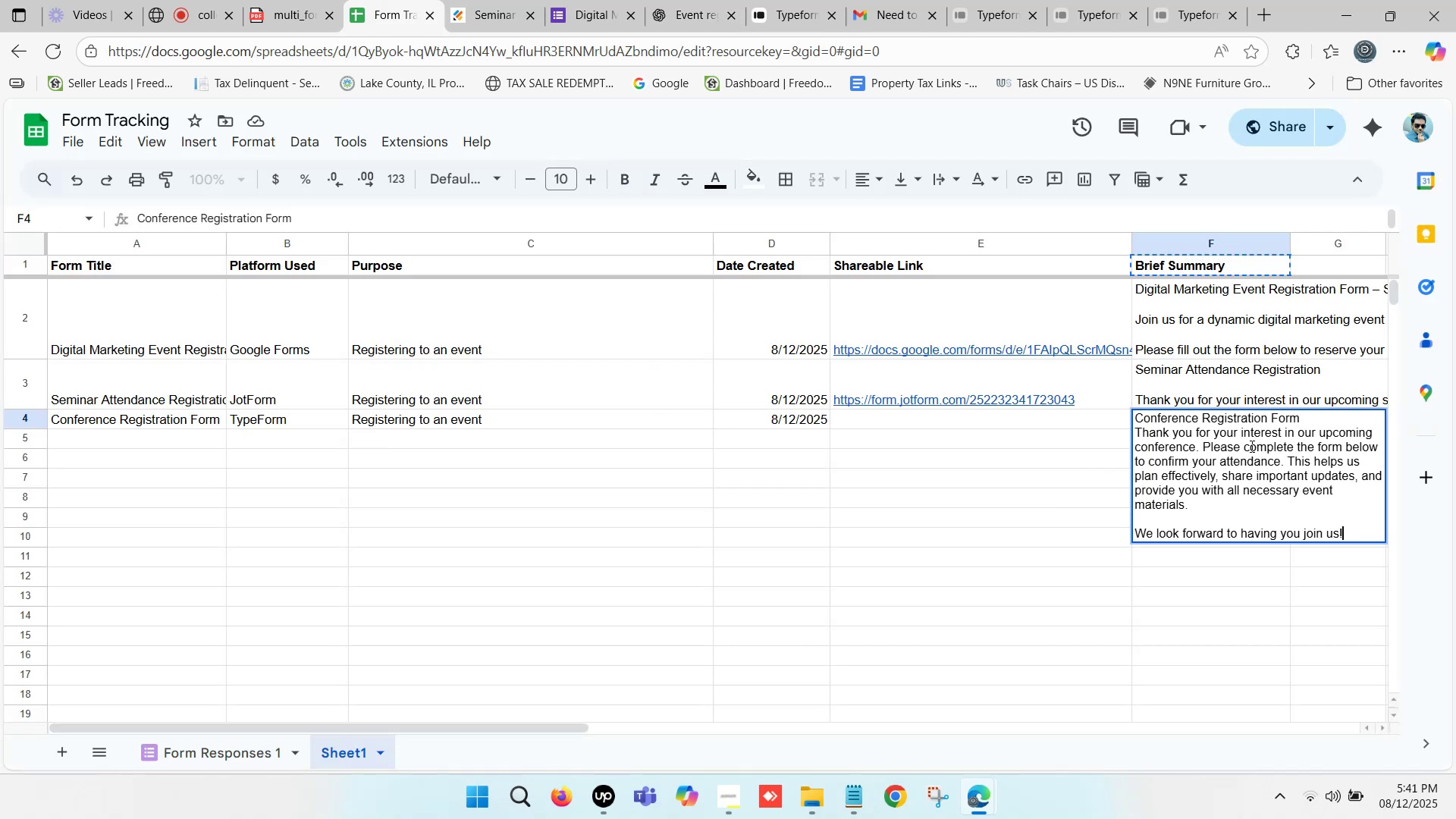 
left_click([1304, 414])
 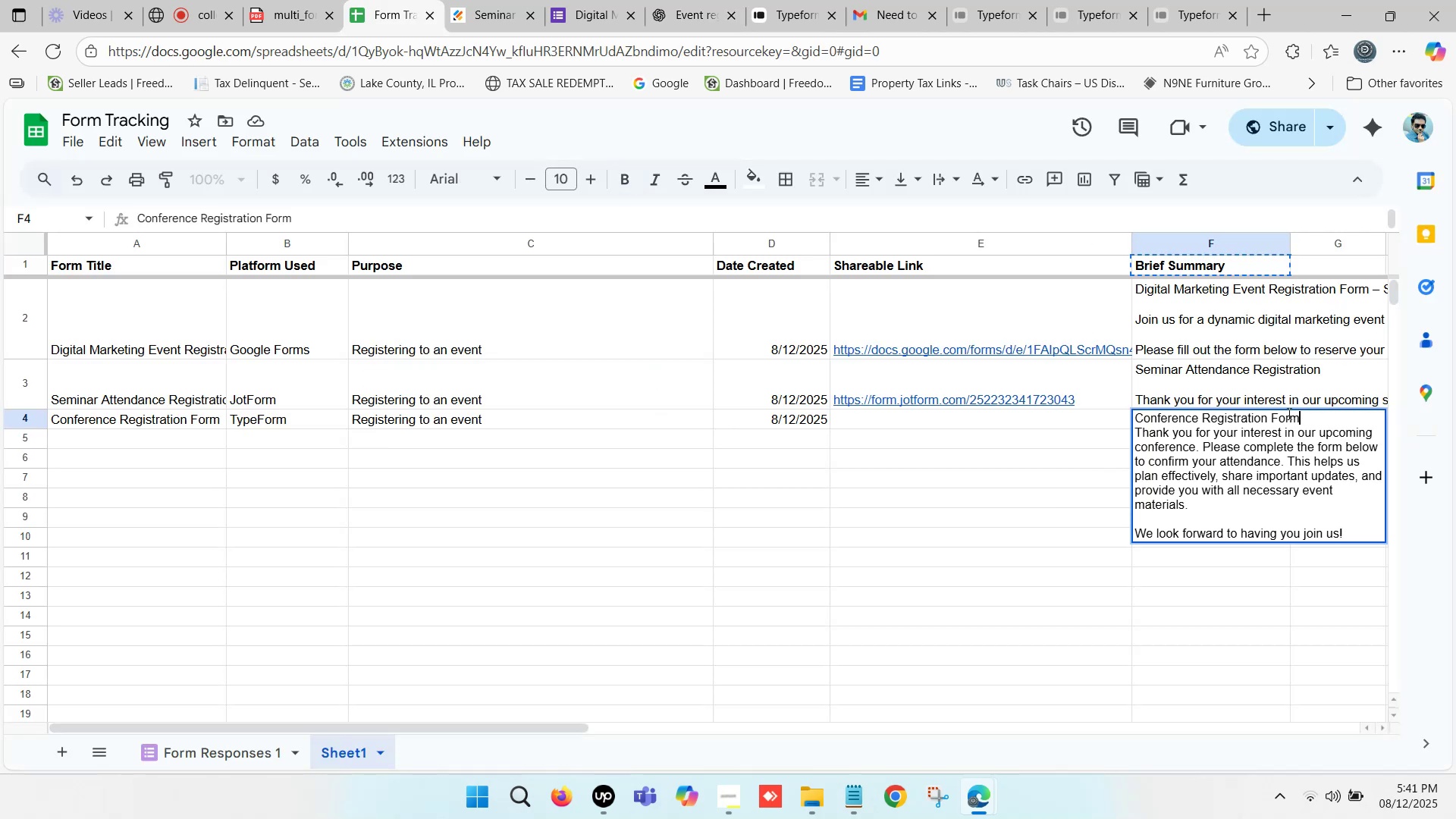 
key(Shift+Enter)
 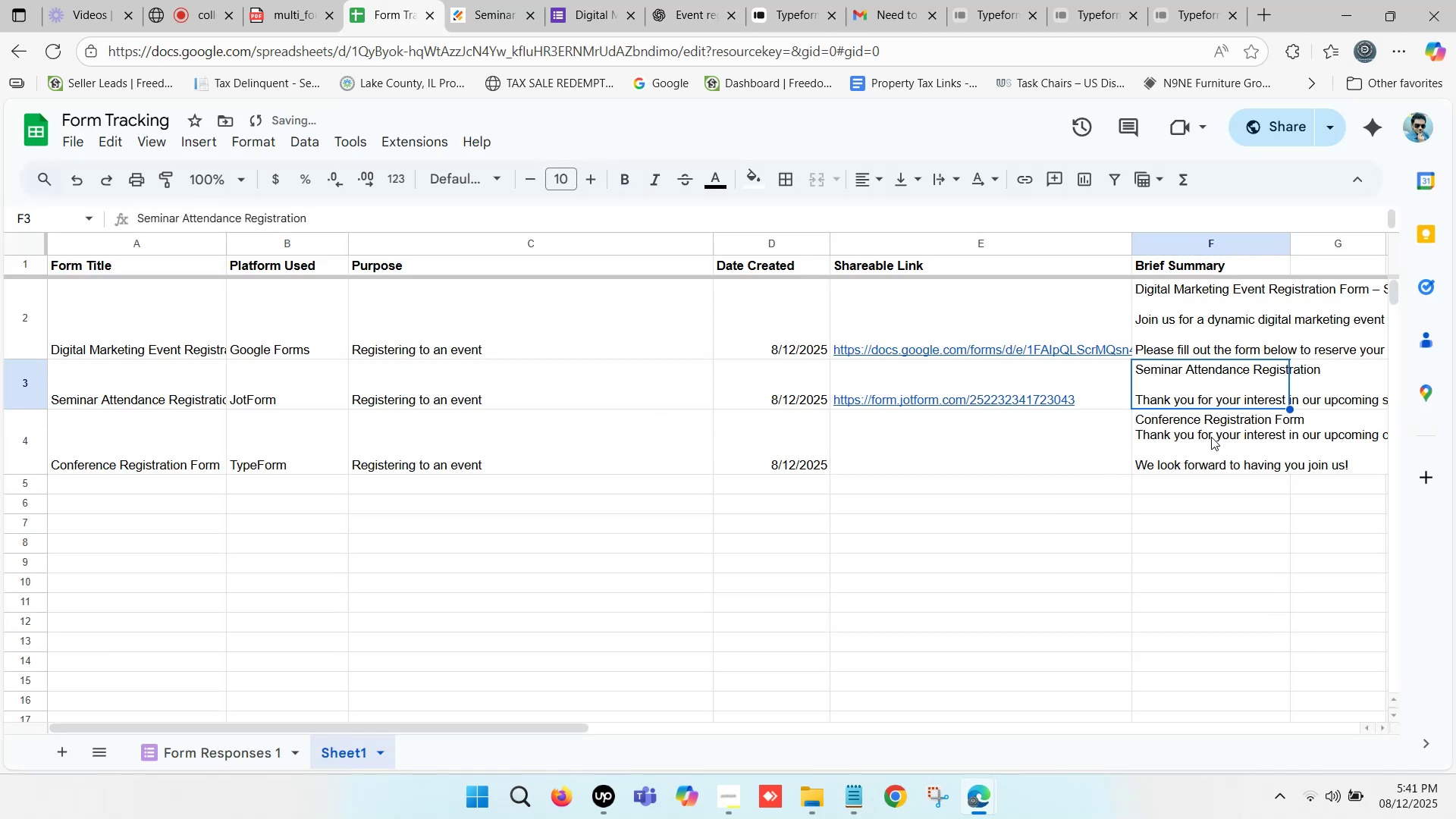 
double_click([1211, 437])
 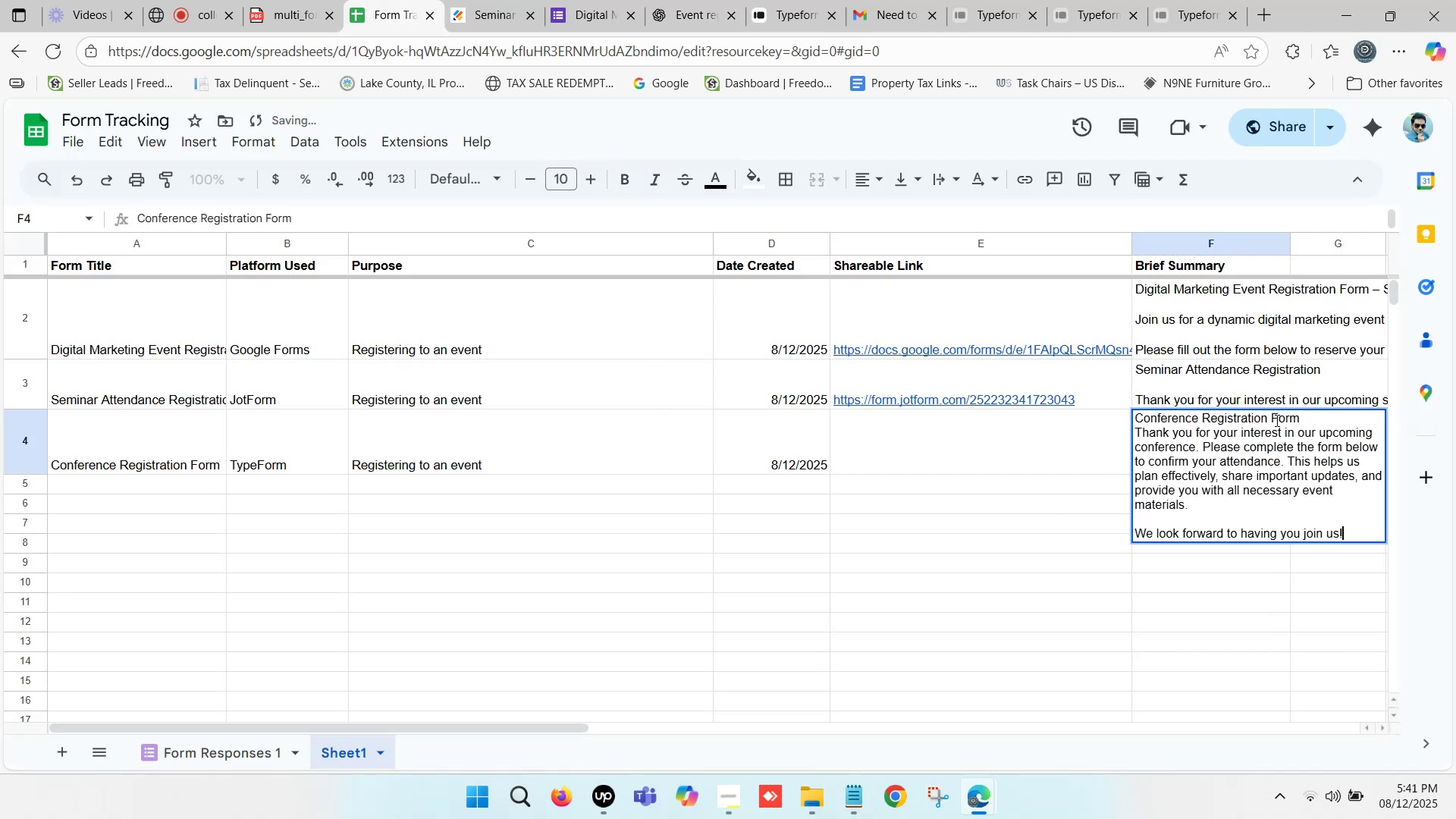 
left_click([1301, 416])
 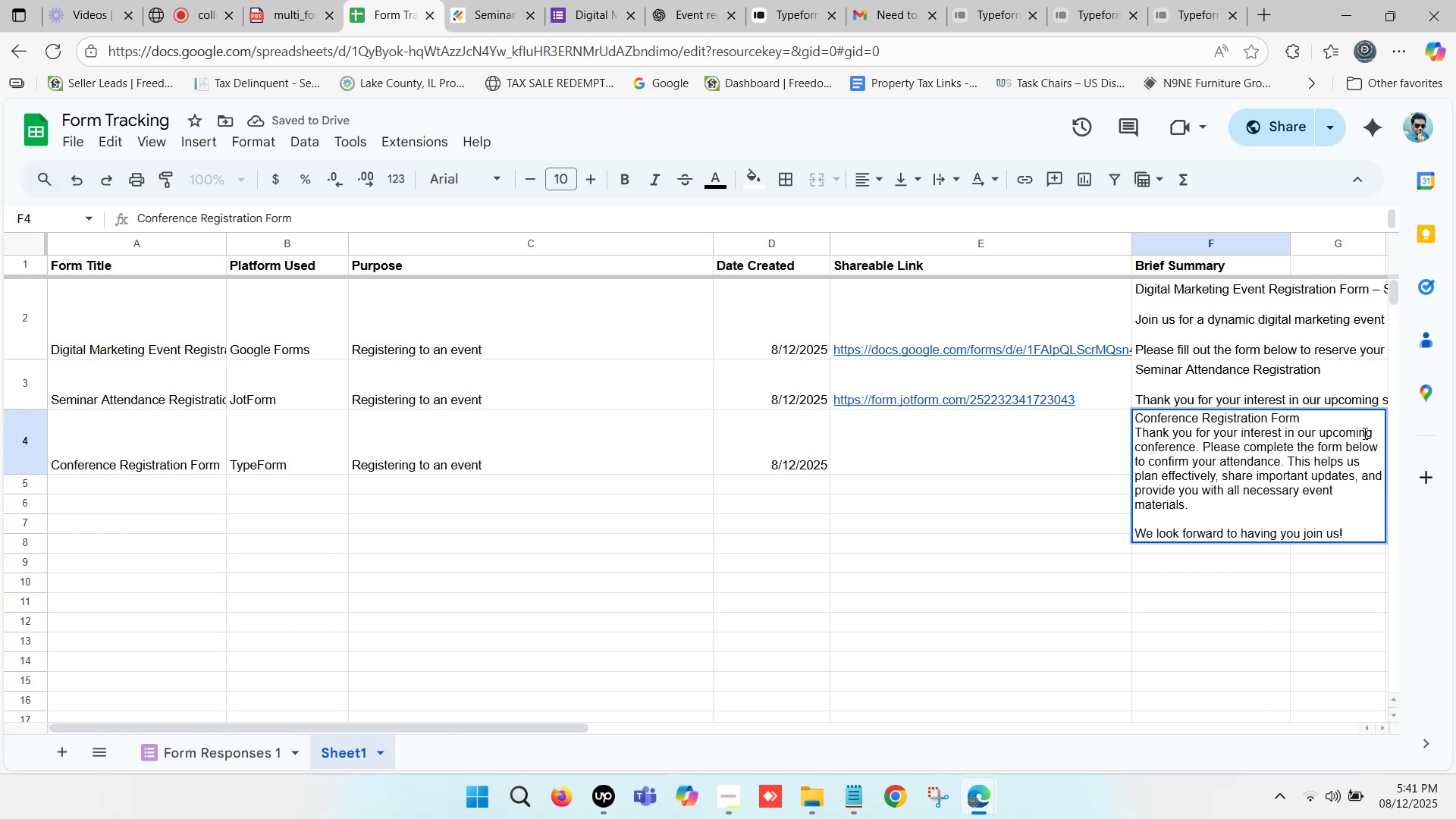 
key(Control+Enter)
 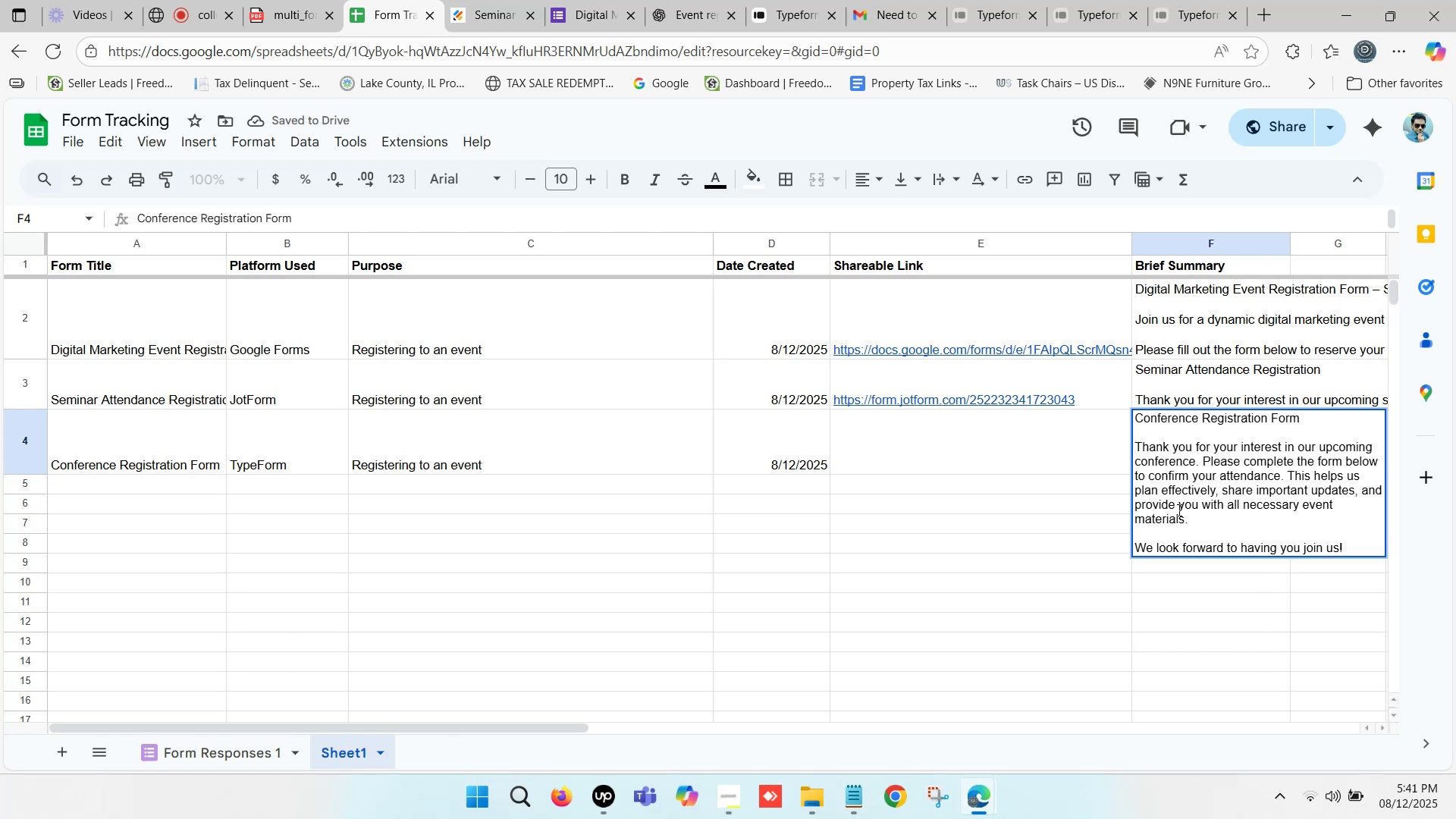 